 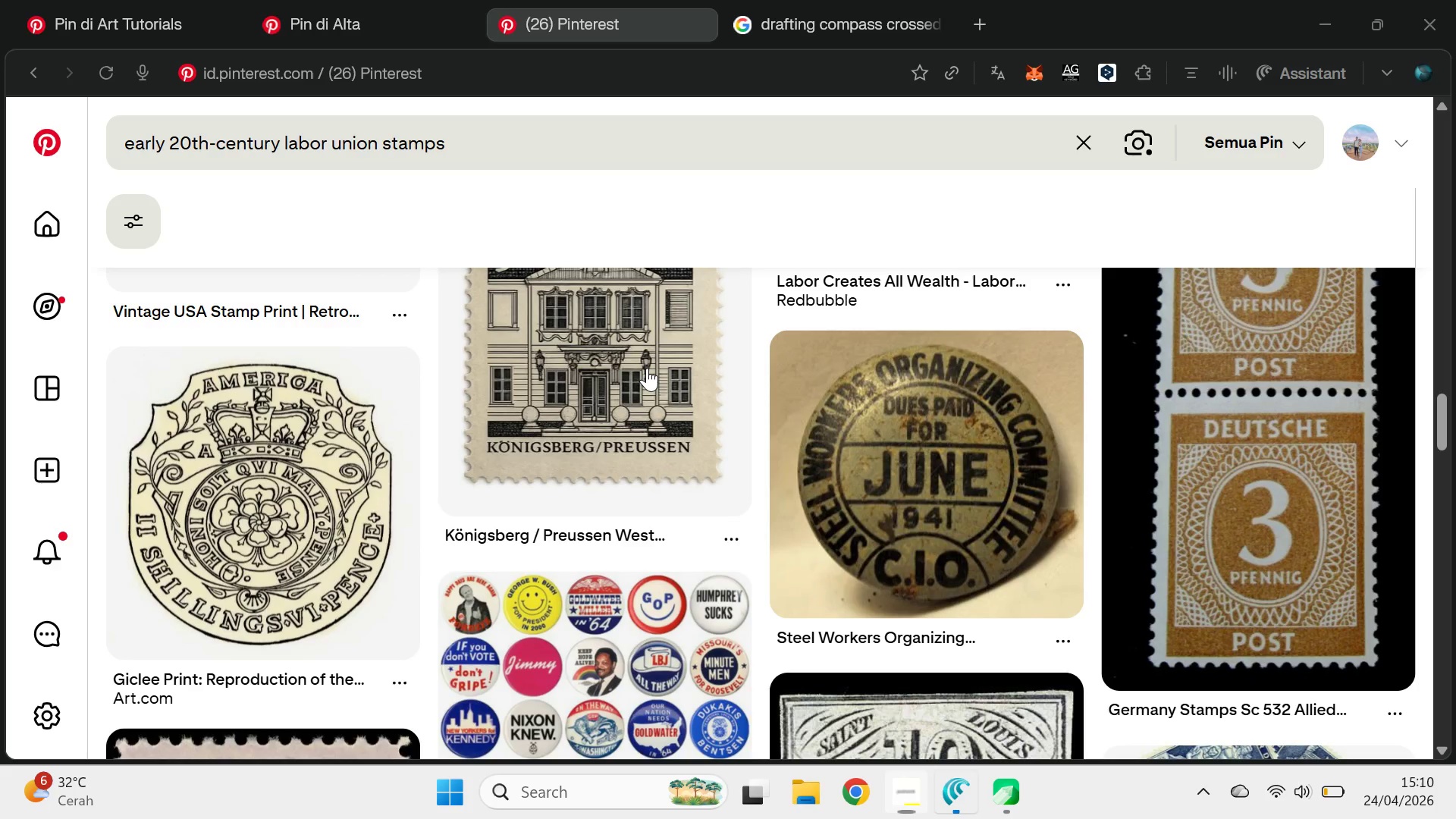 
key(Alt+Tab)
 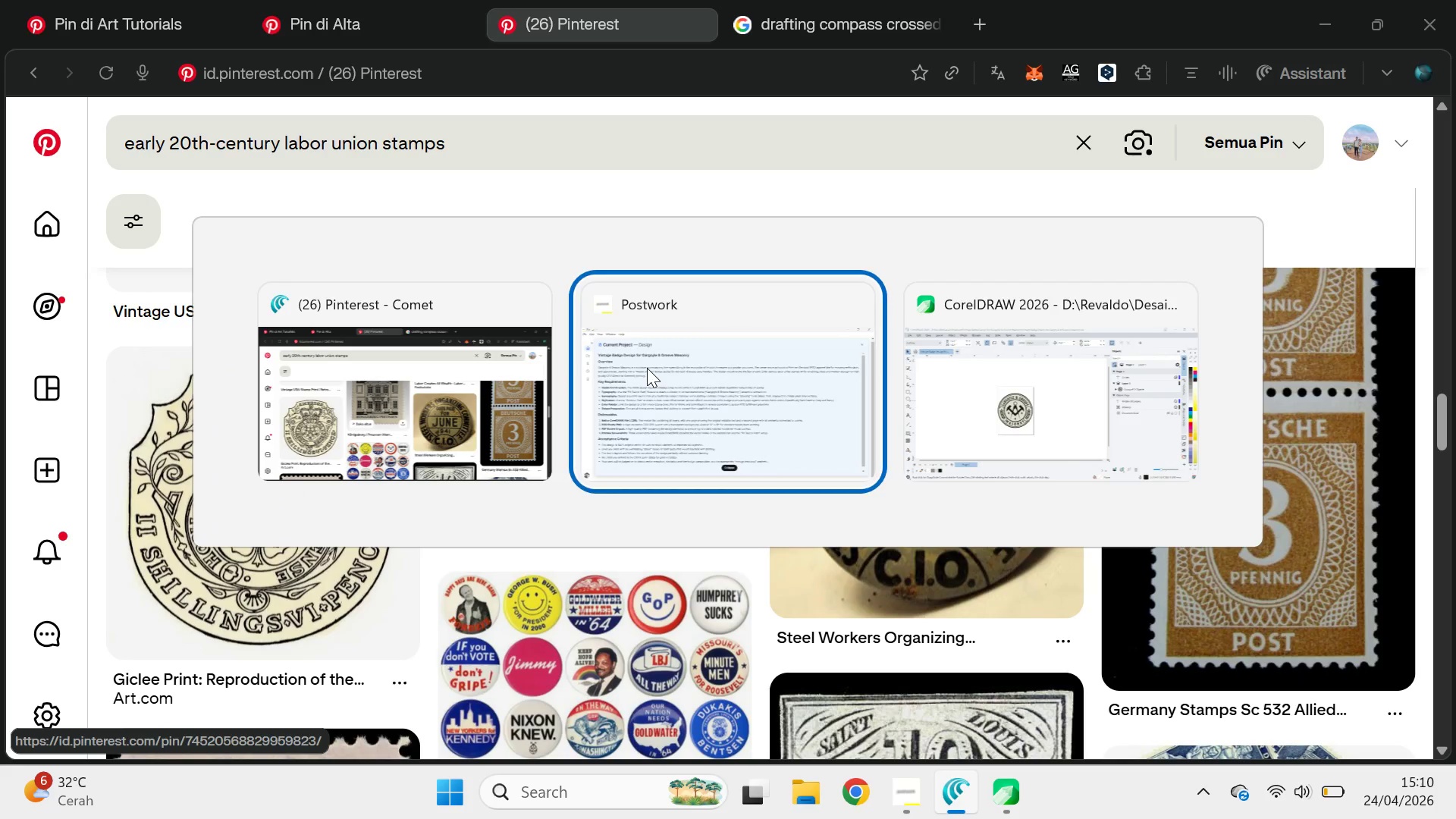 
key(Alt+Tab)
 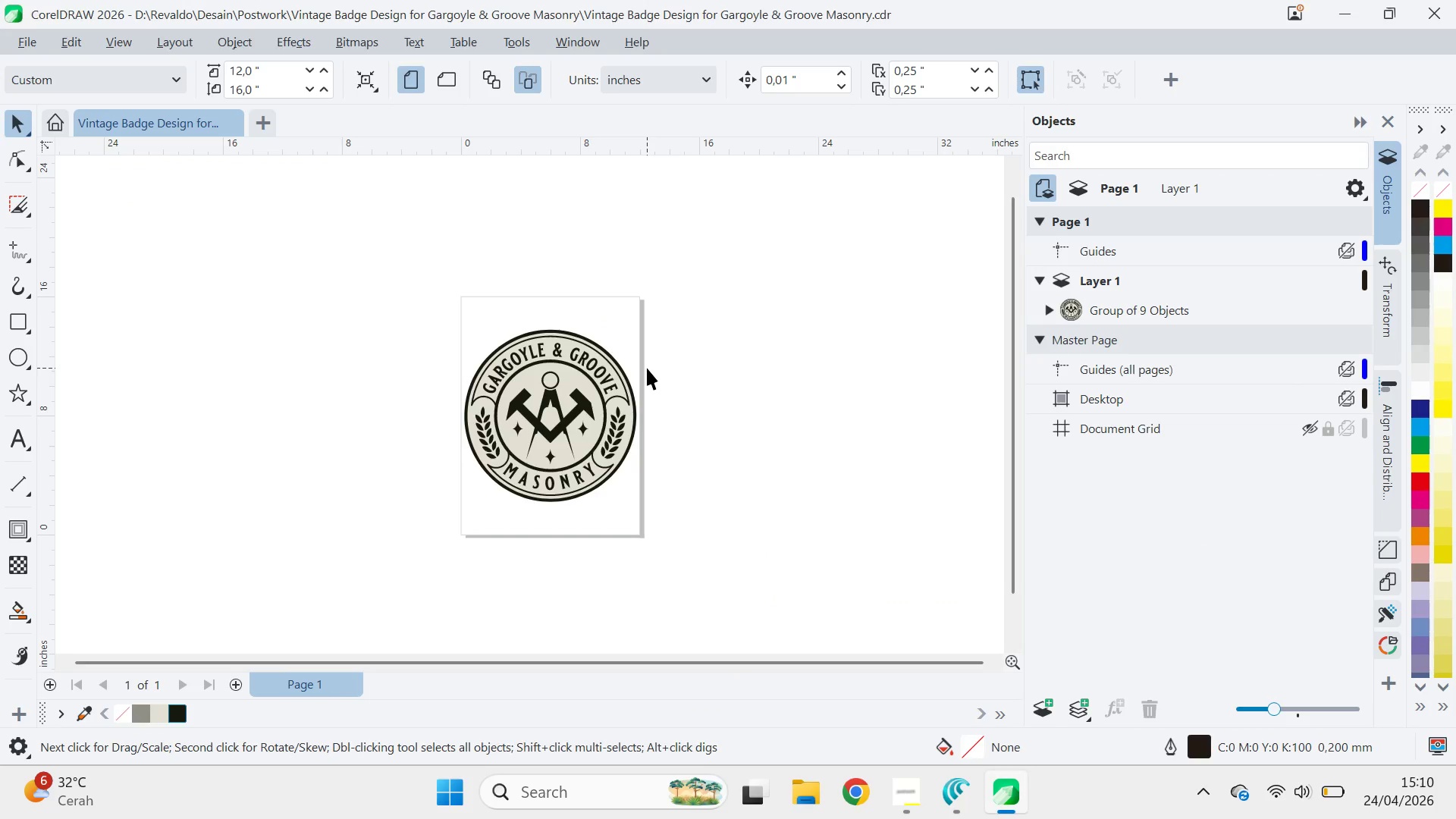 
left_click([669, 347])
 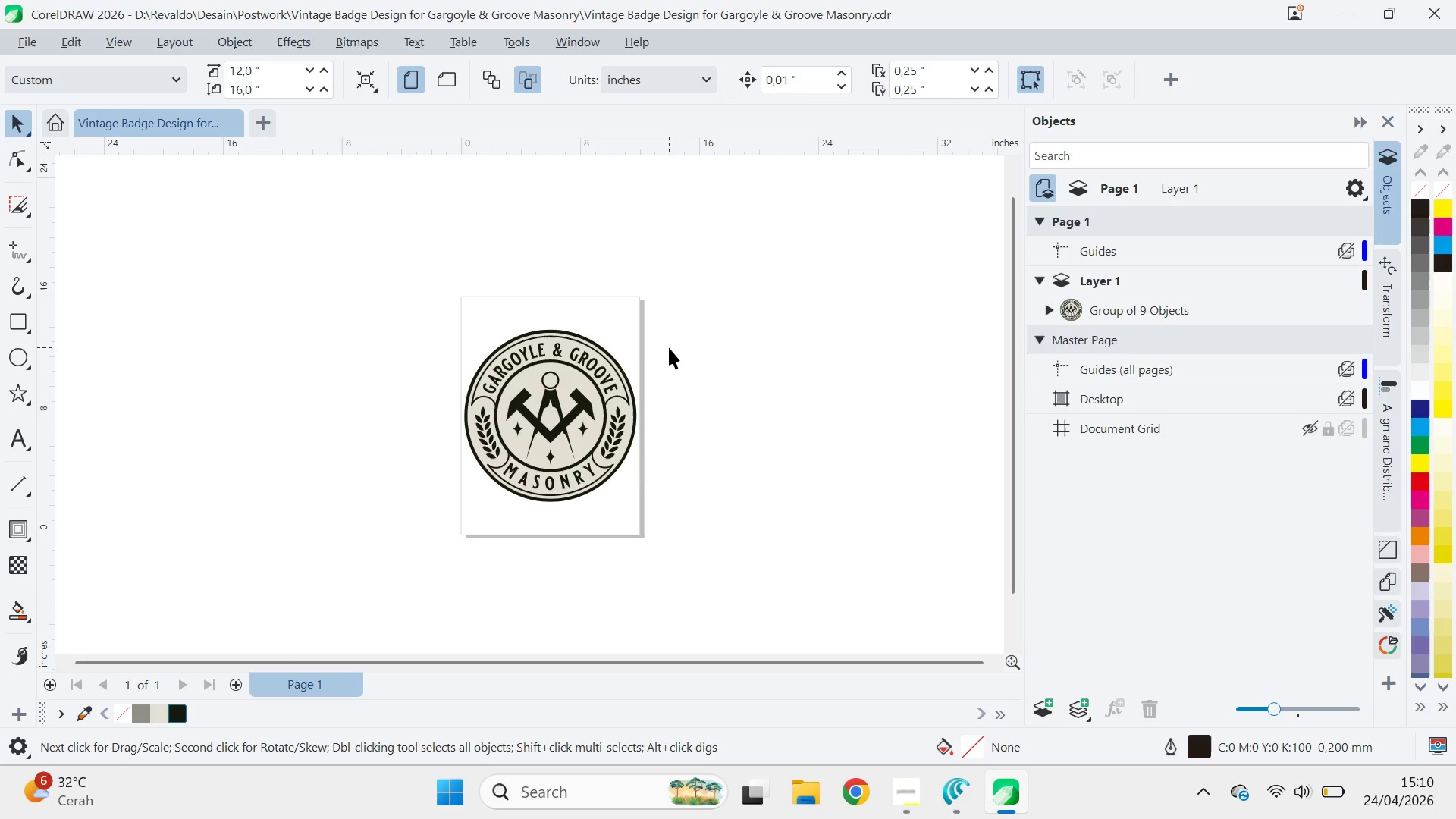 
key(Control+V)
 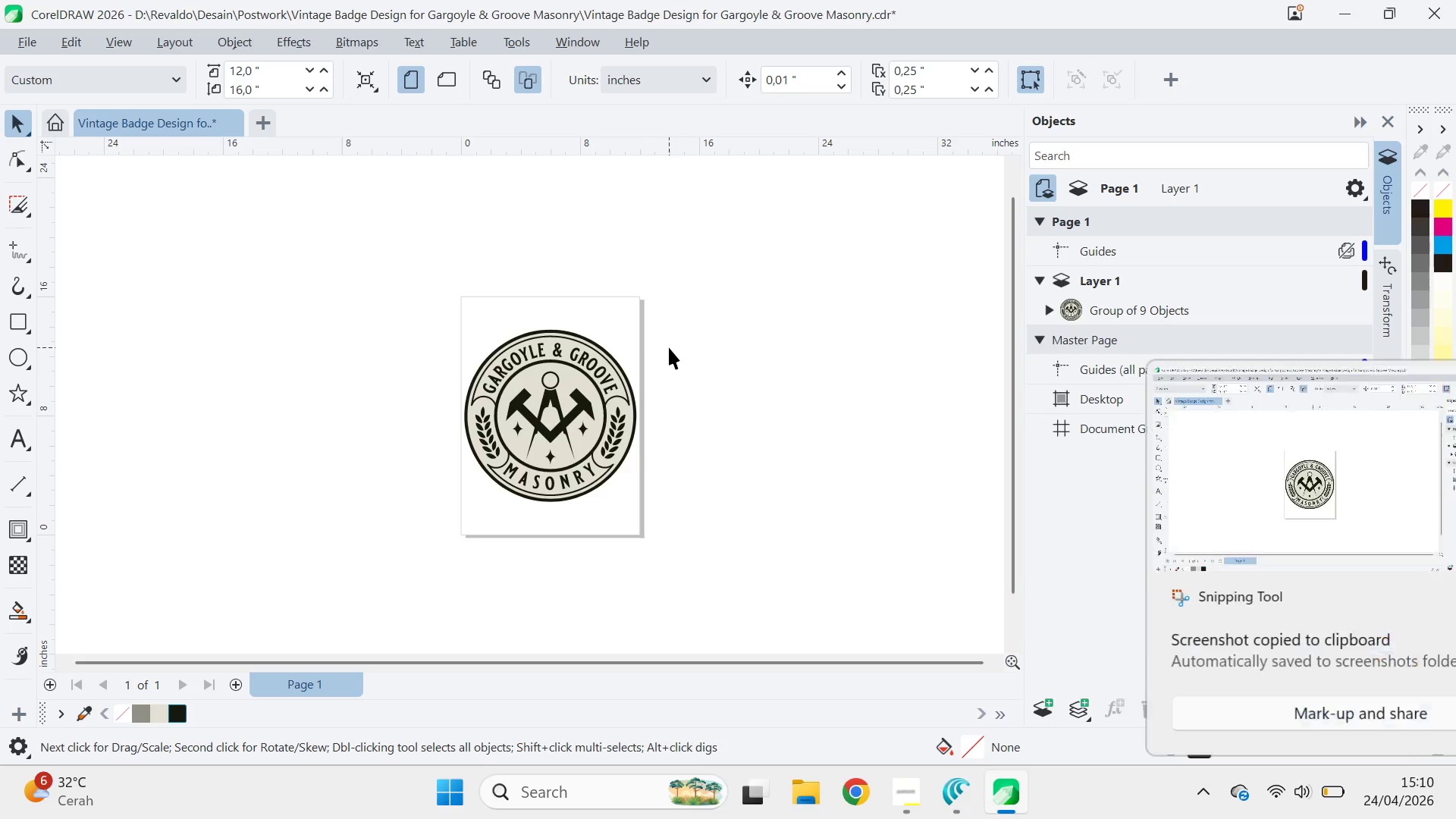 
left_click([669, 347])
 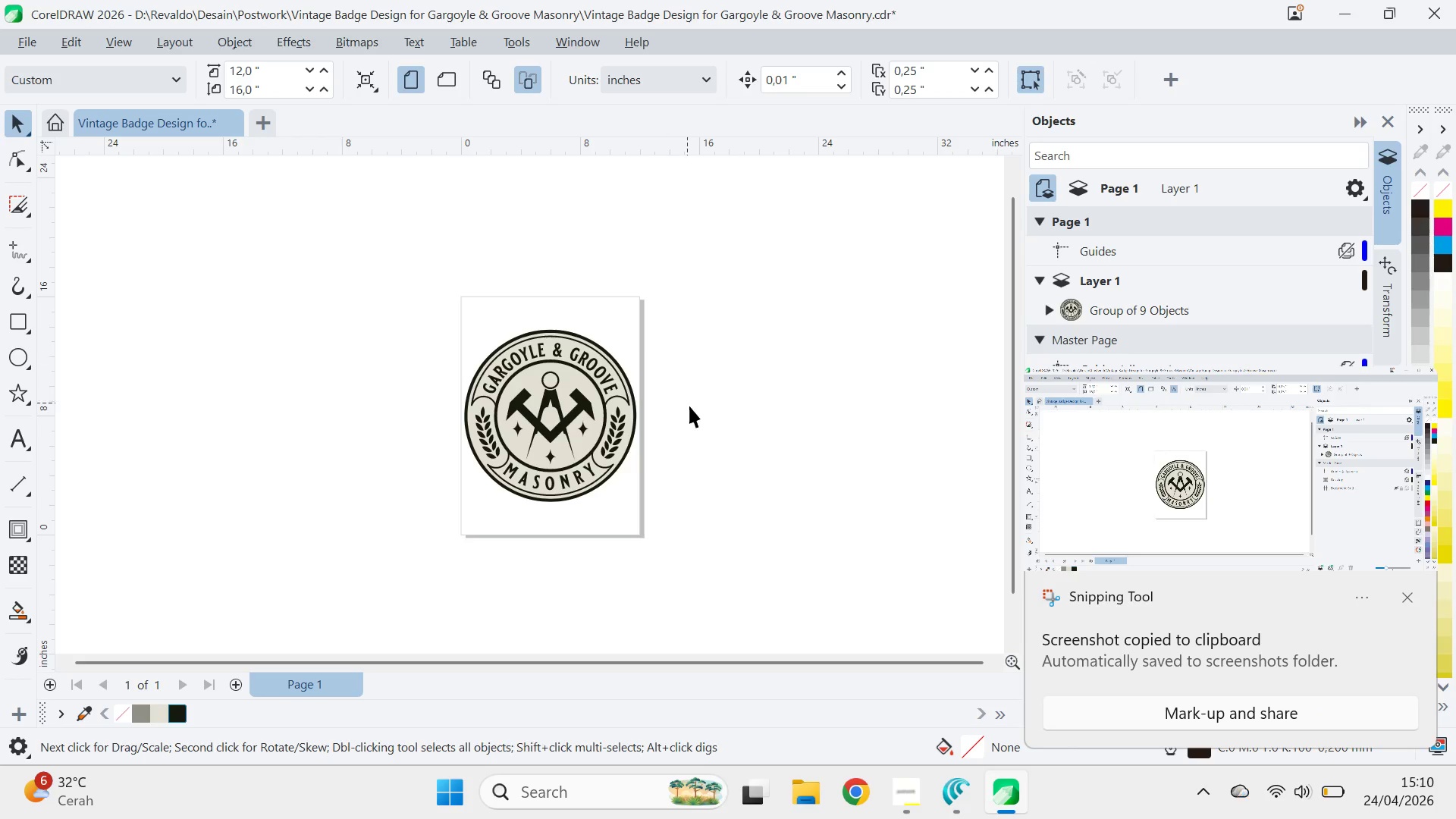 
left_click([690, 409])
 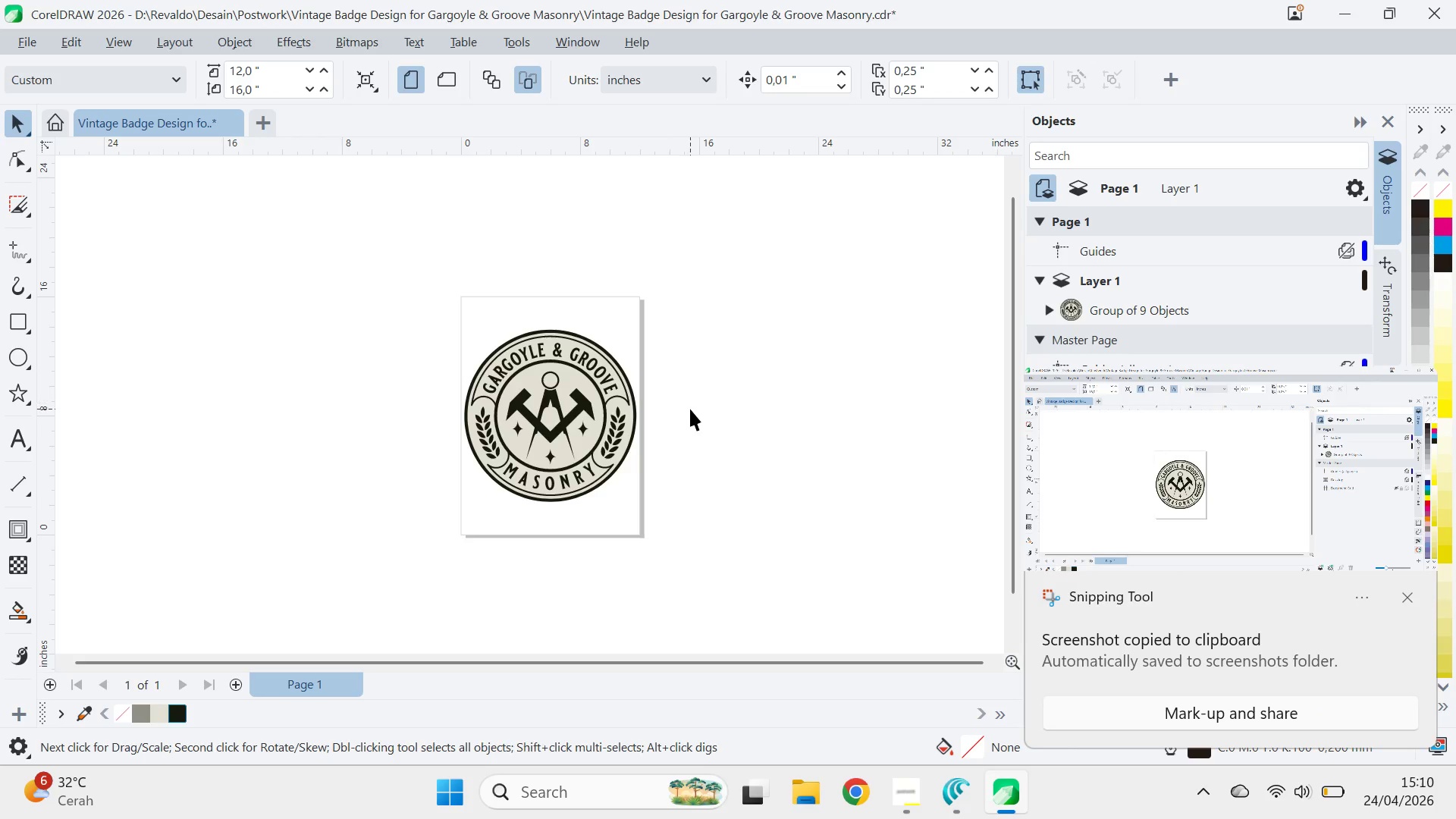 
key(Control+V)
 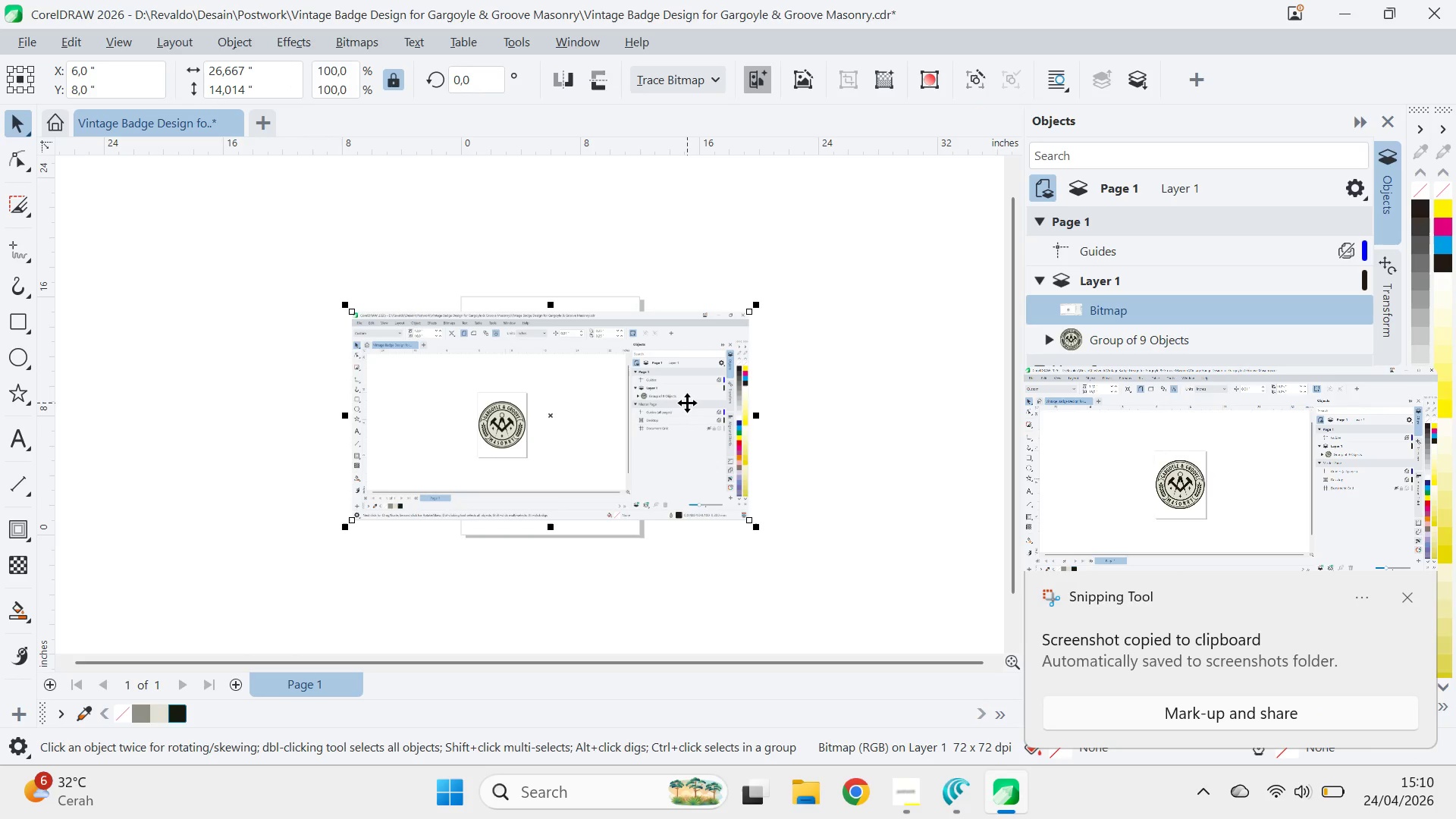 
key(Control+E)
 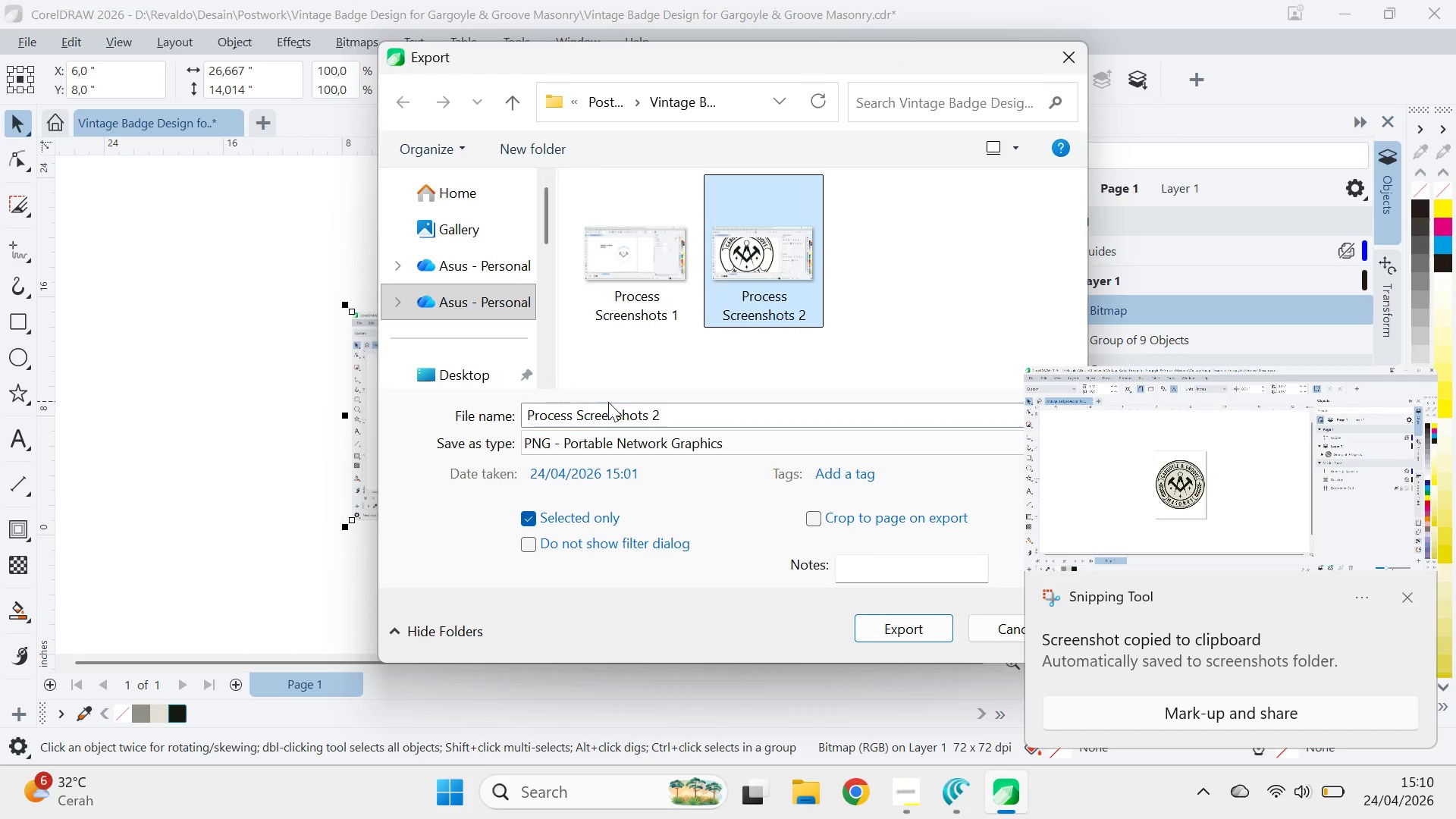 
left_click_drag(start_coordinate=[654, 422], to_coordinate=[666, 423])
 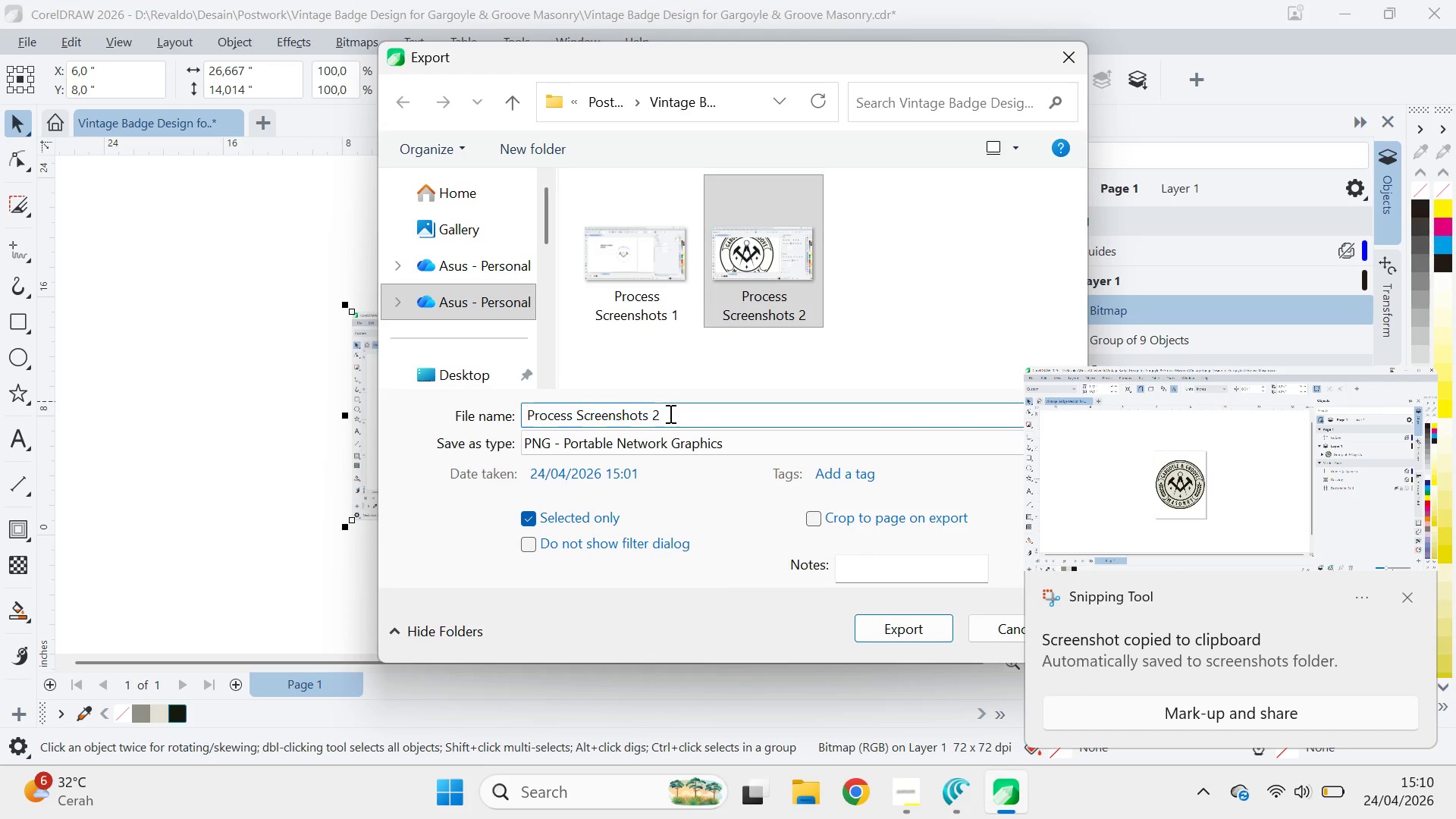 
left_click([669, 413])
 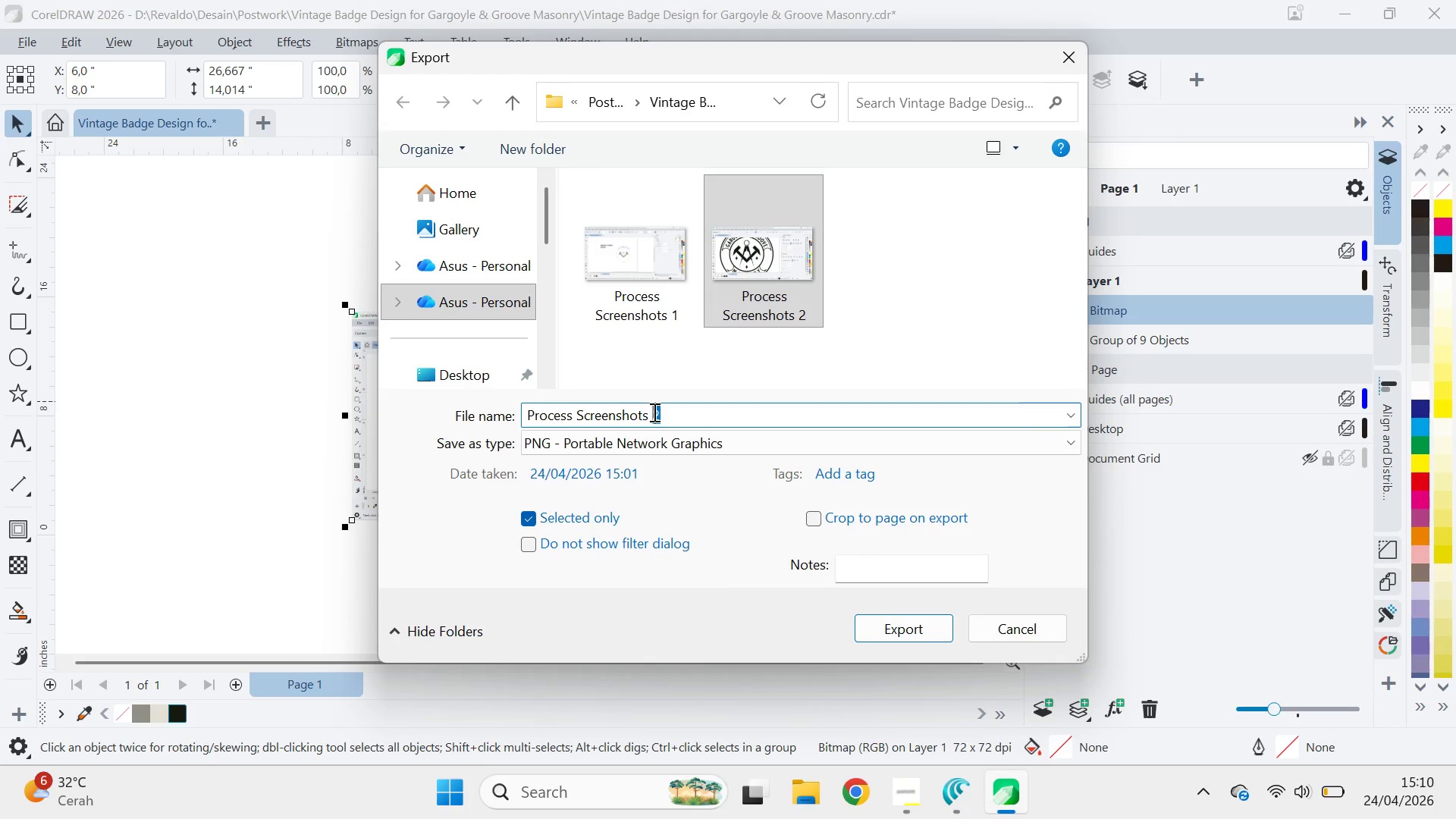 
key(3)
 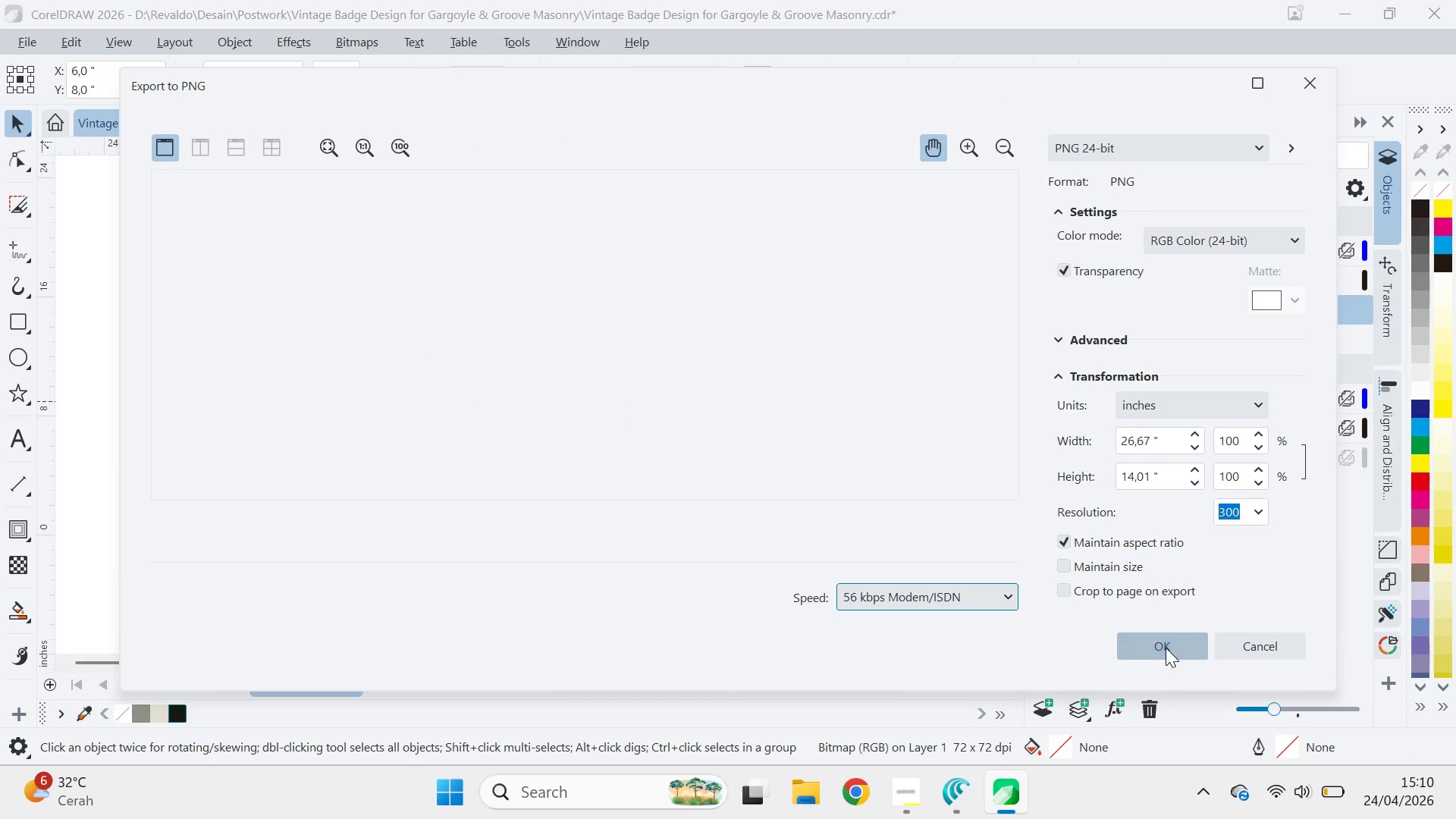 
left_click([1166, 648])
 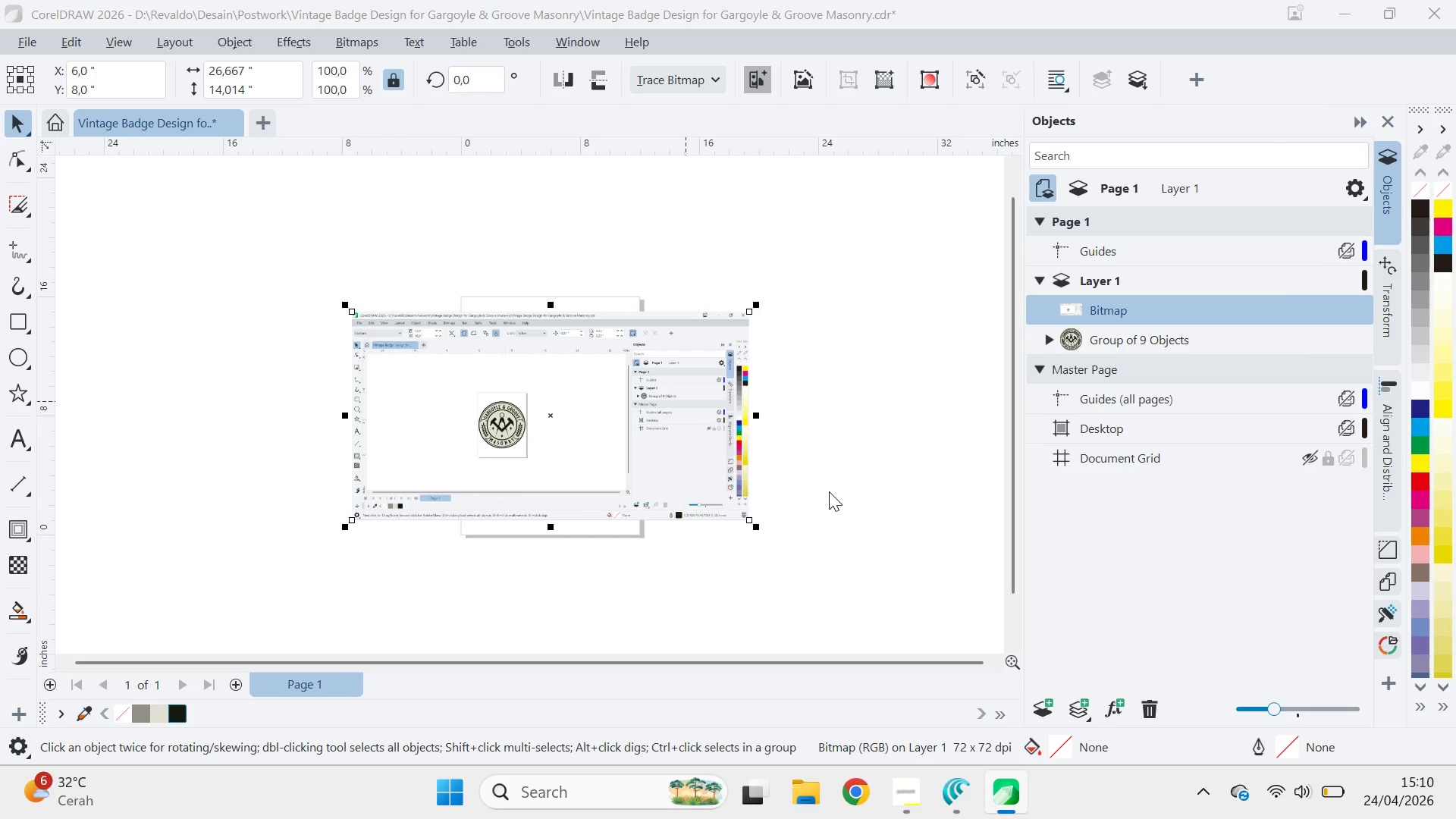 
left_click([724, 456])
 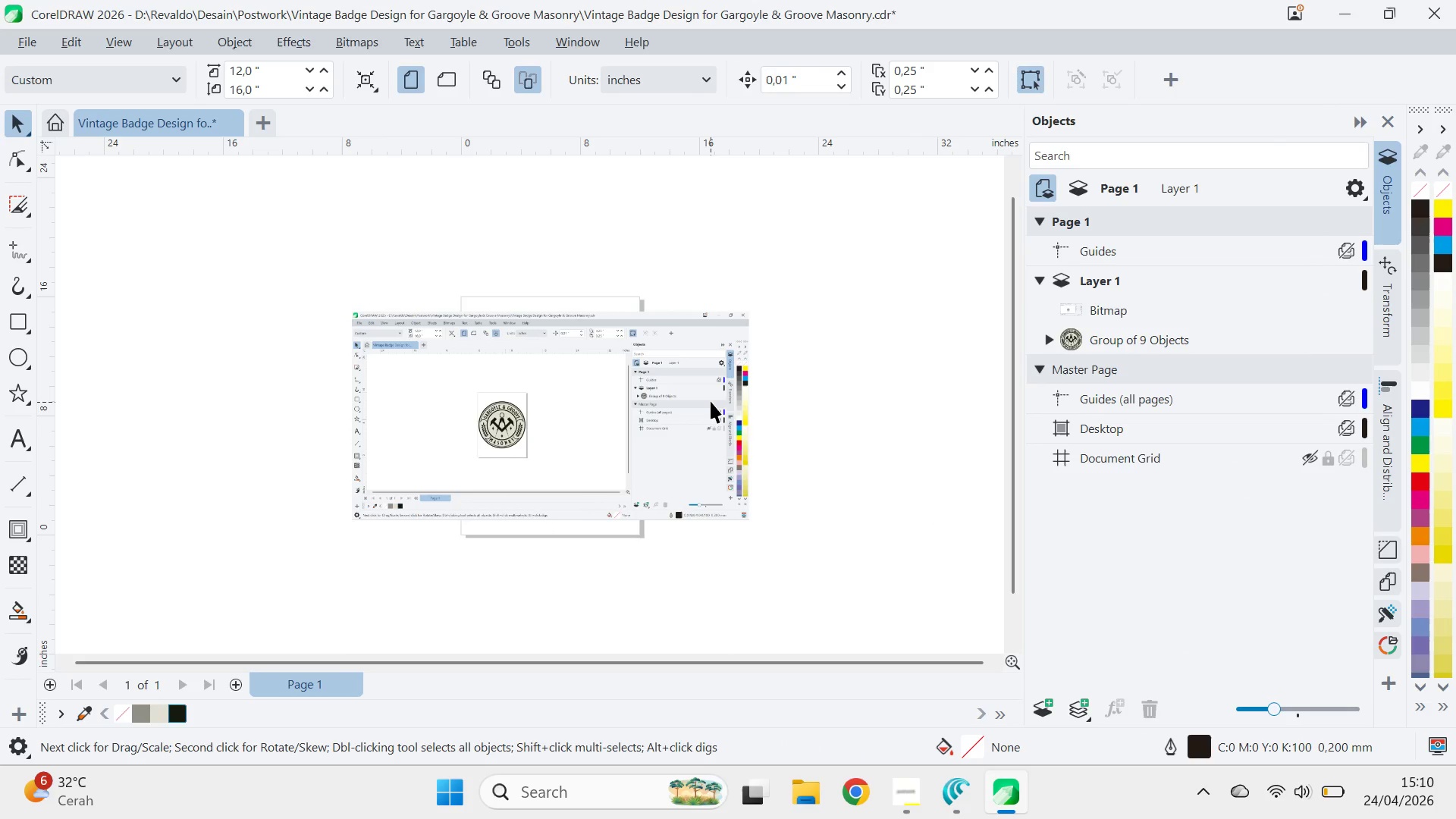 
key(Delete)
 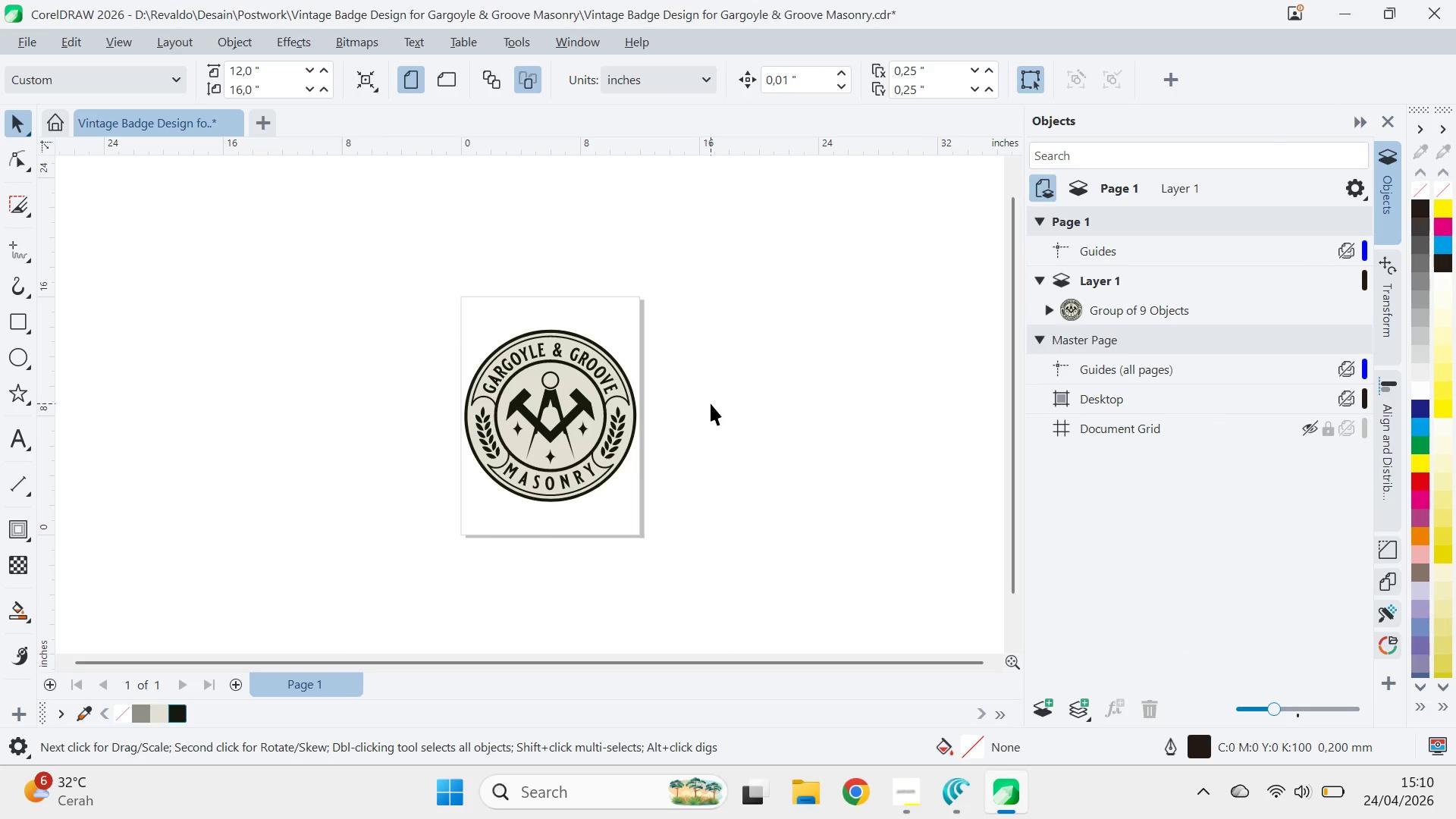 
key(Control+S)
 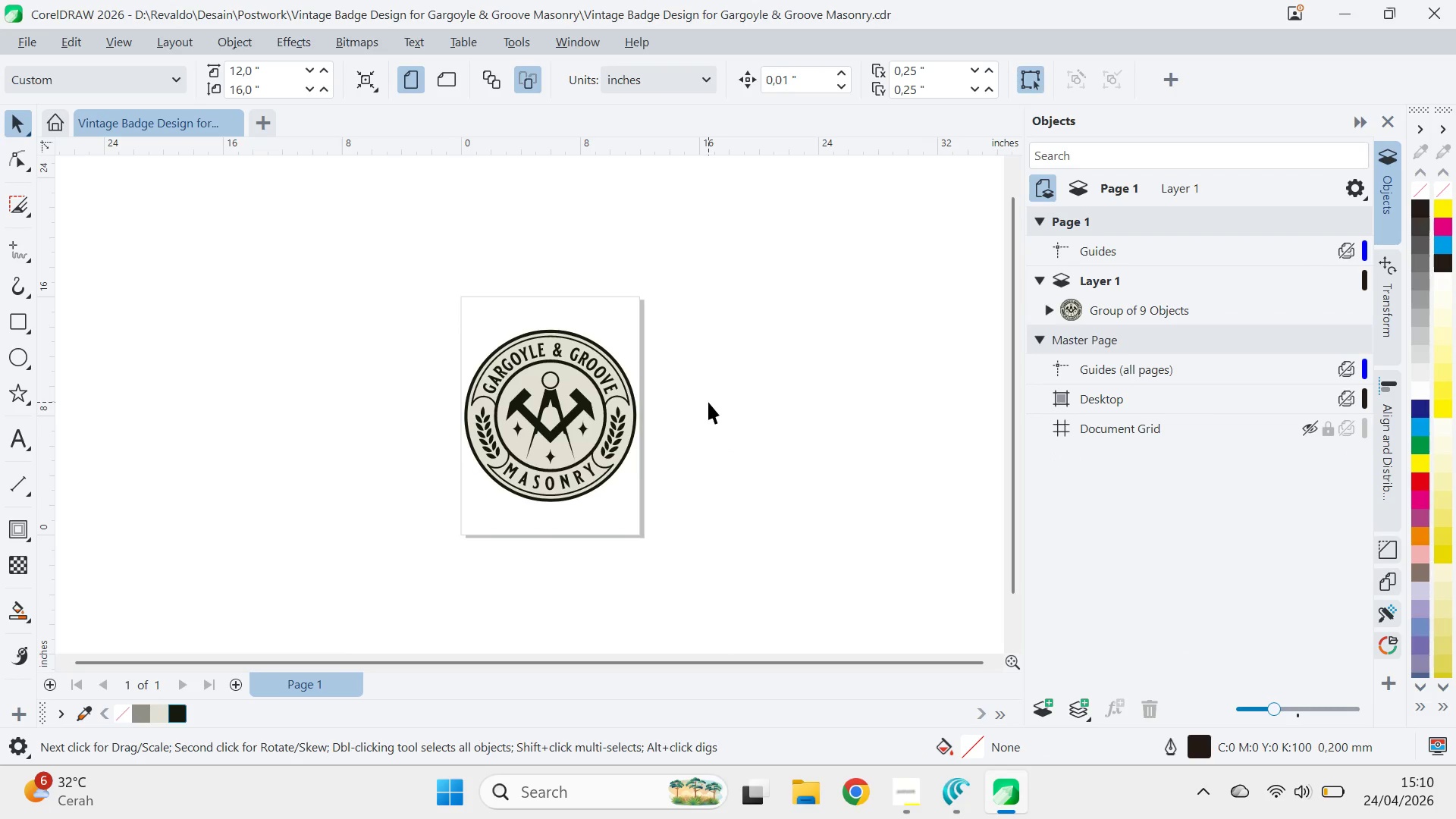 
key(Alt+AltLeft)
 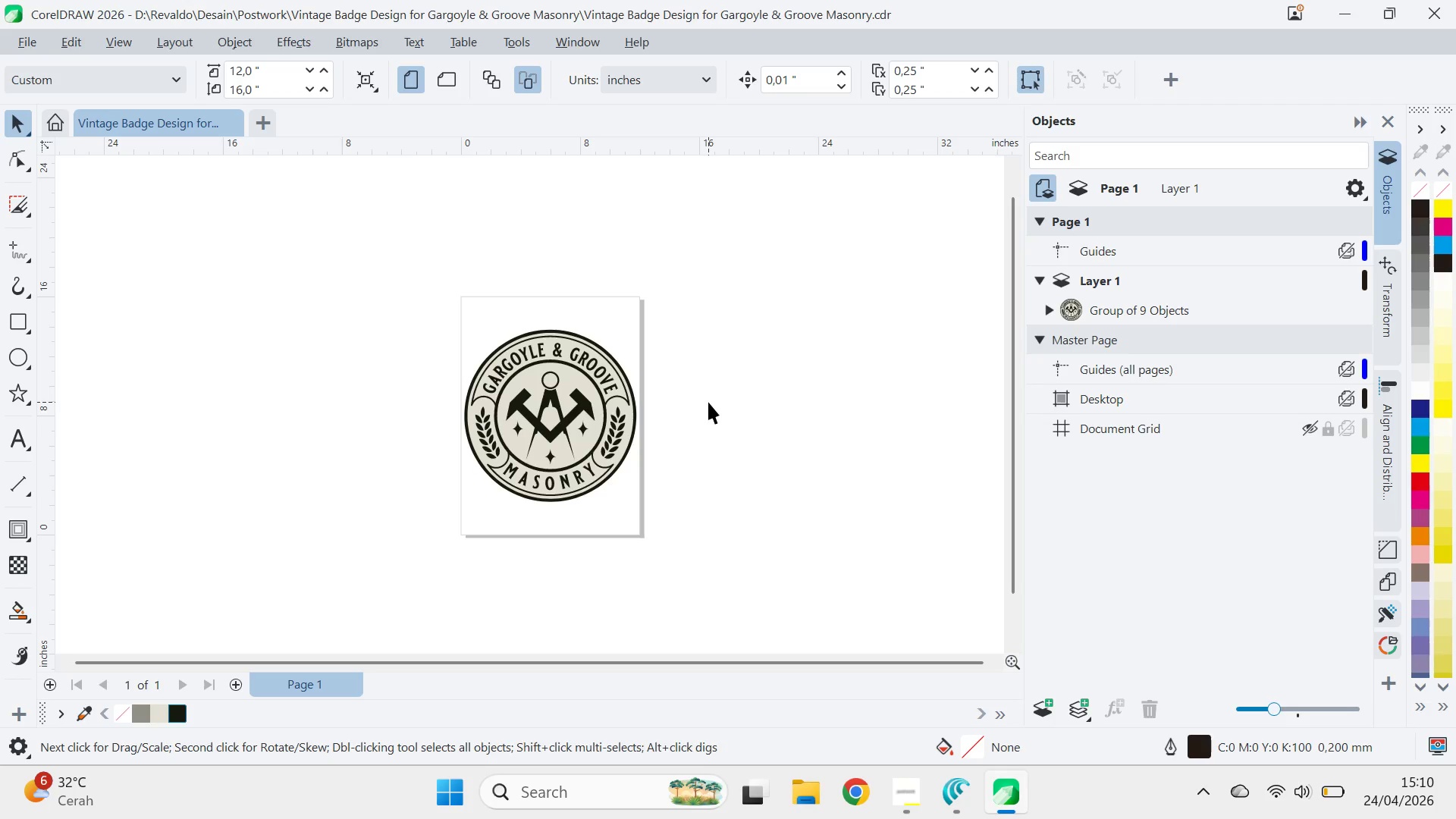 
key(Alt+Tab)
 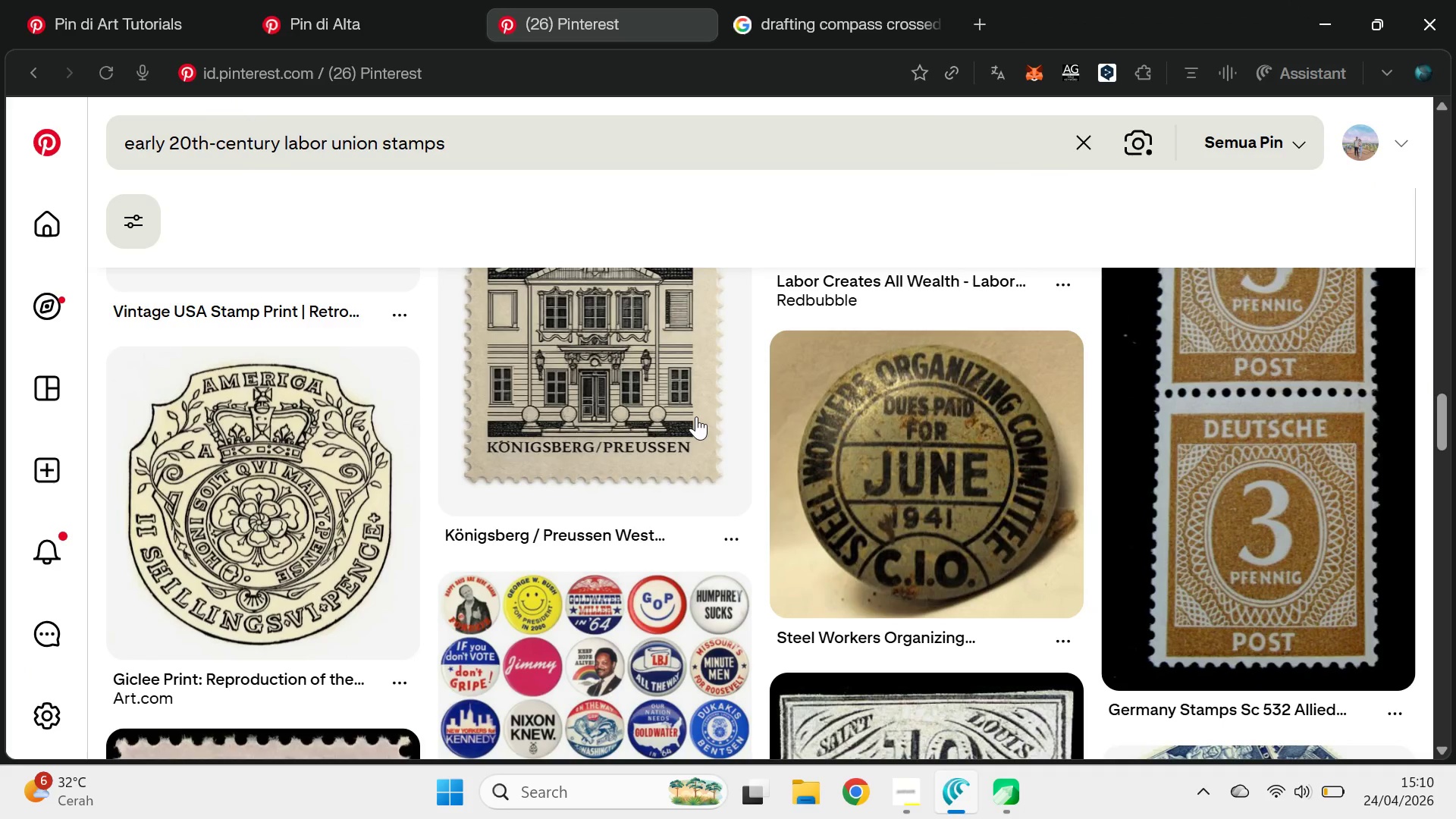 
key(Alt+AltLeft)
 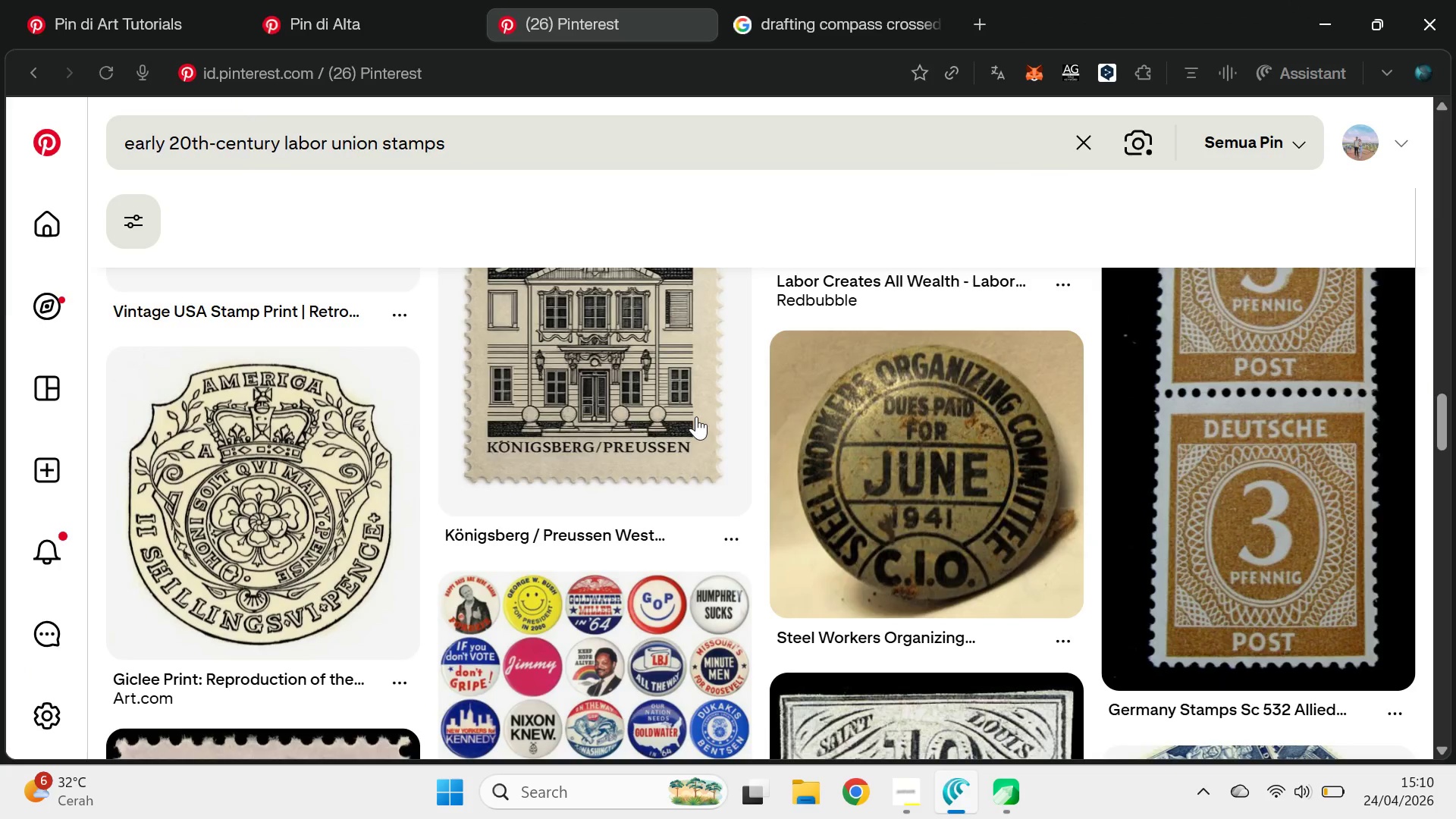 
key(Alt+Tab)
 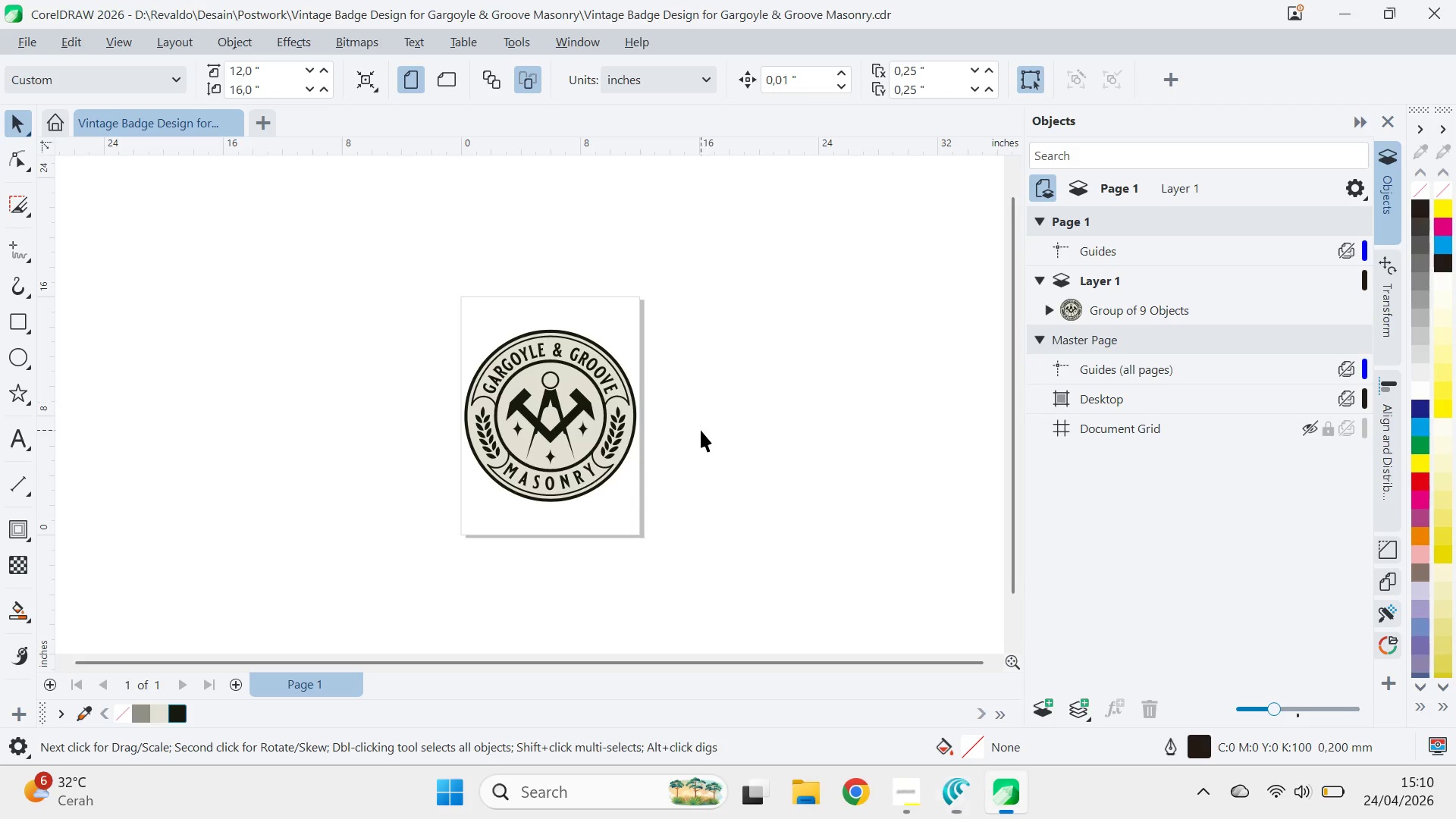 
key(Alt+Tab)
 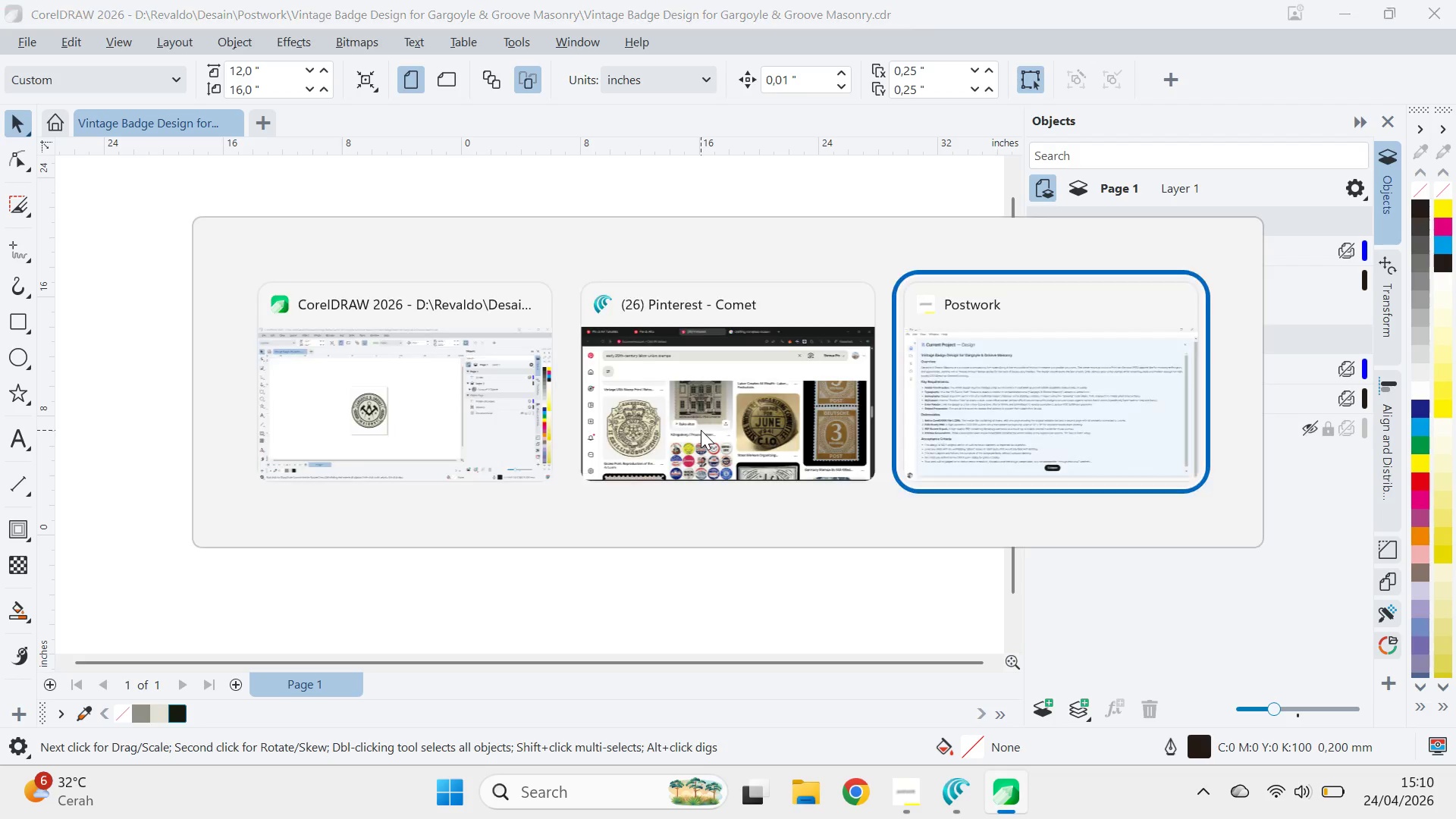 
key(Alt+Tab)